 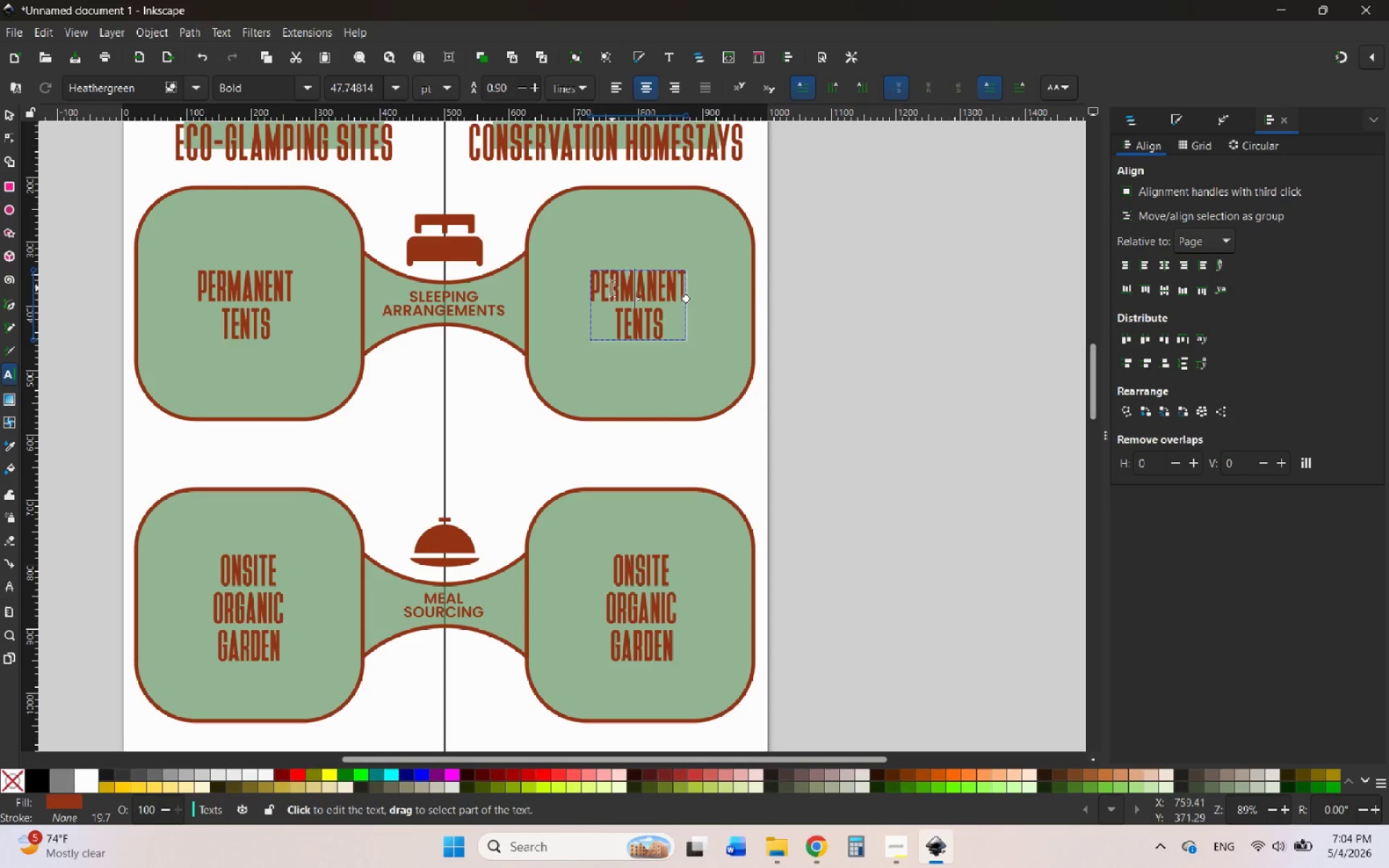 
left_click_drag(start_coordinate=[591, 277], to_coordinate=[711, 359])
 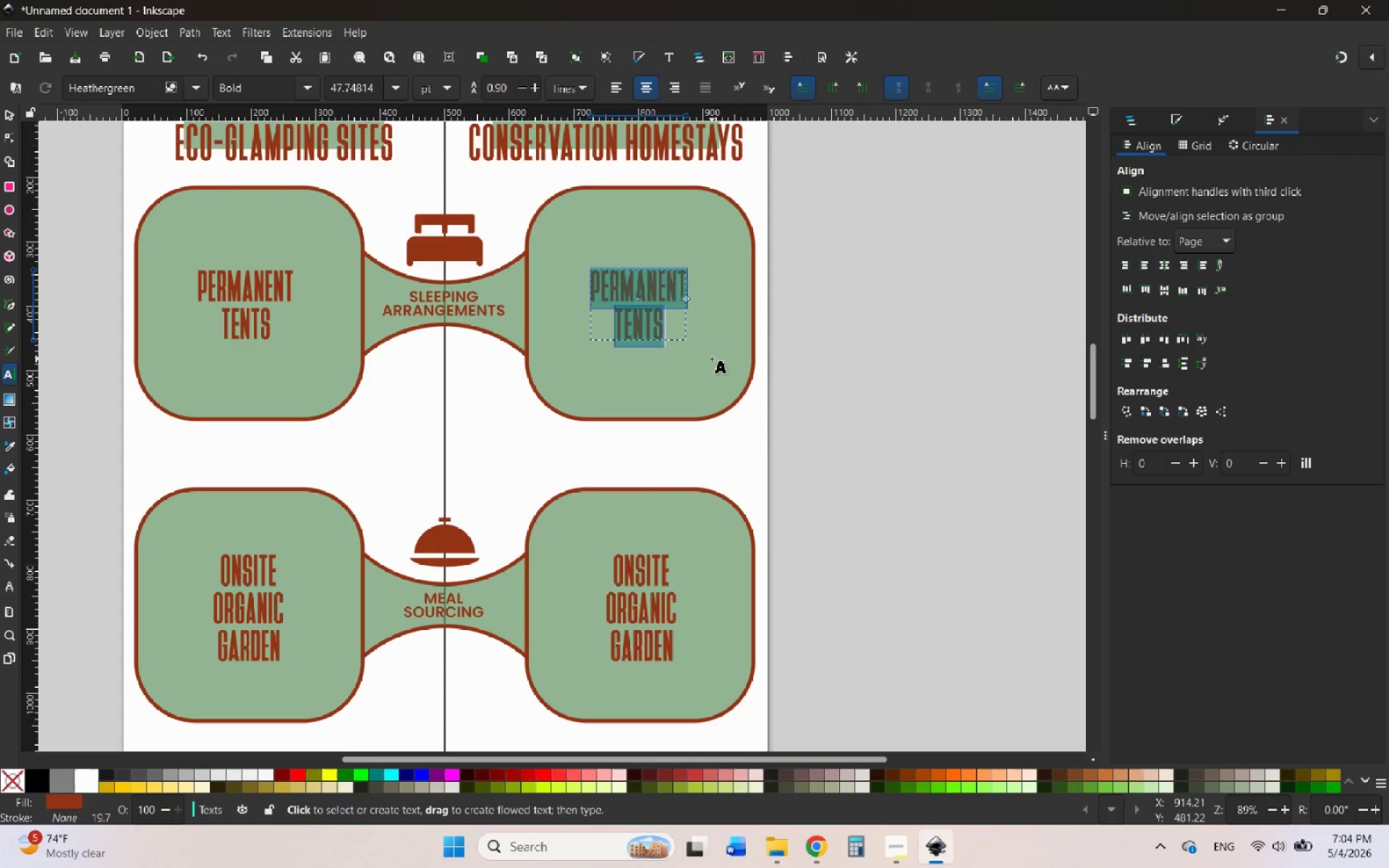 
type(LOCAL)
 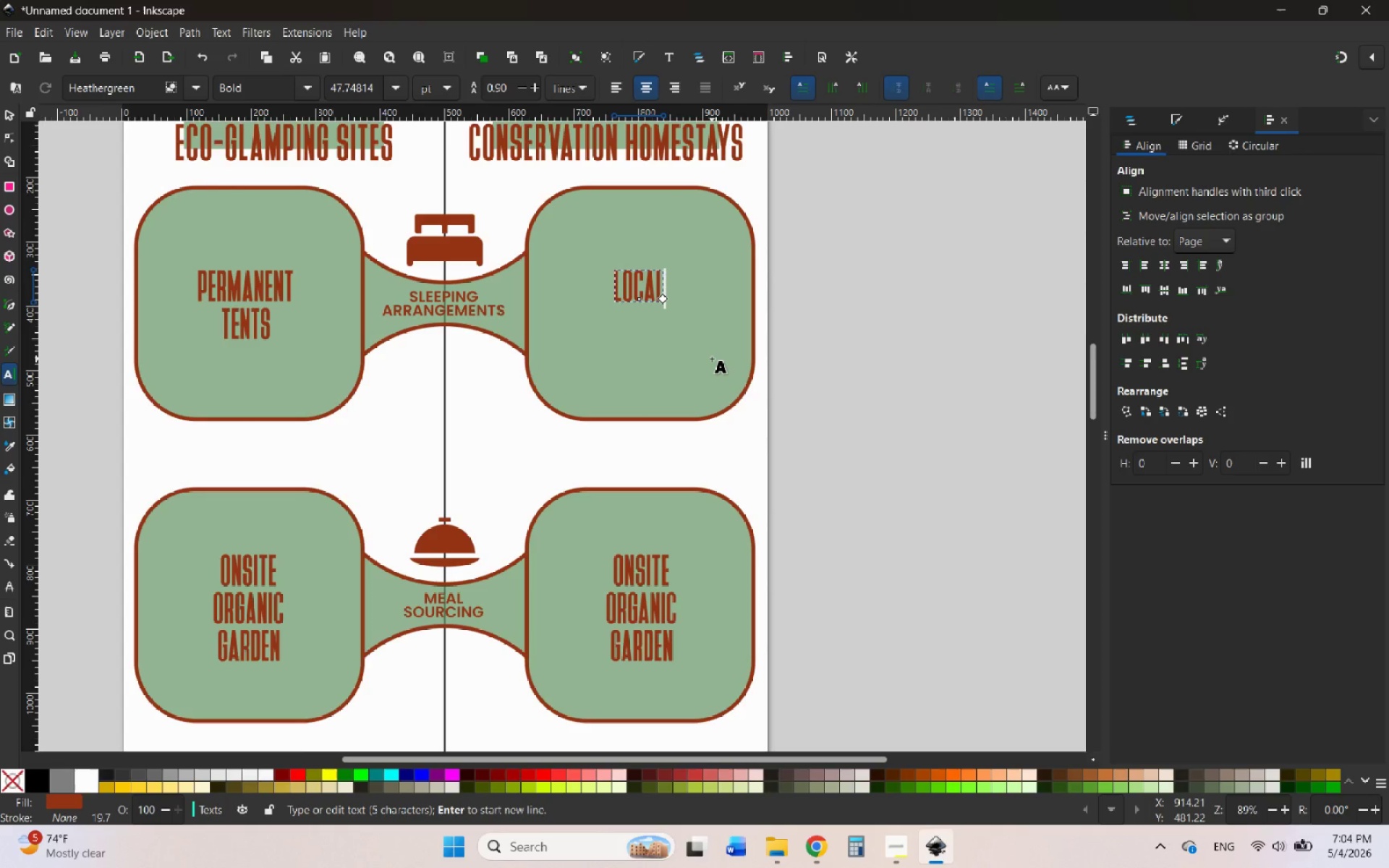 
key(Enter)
 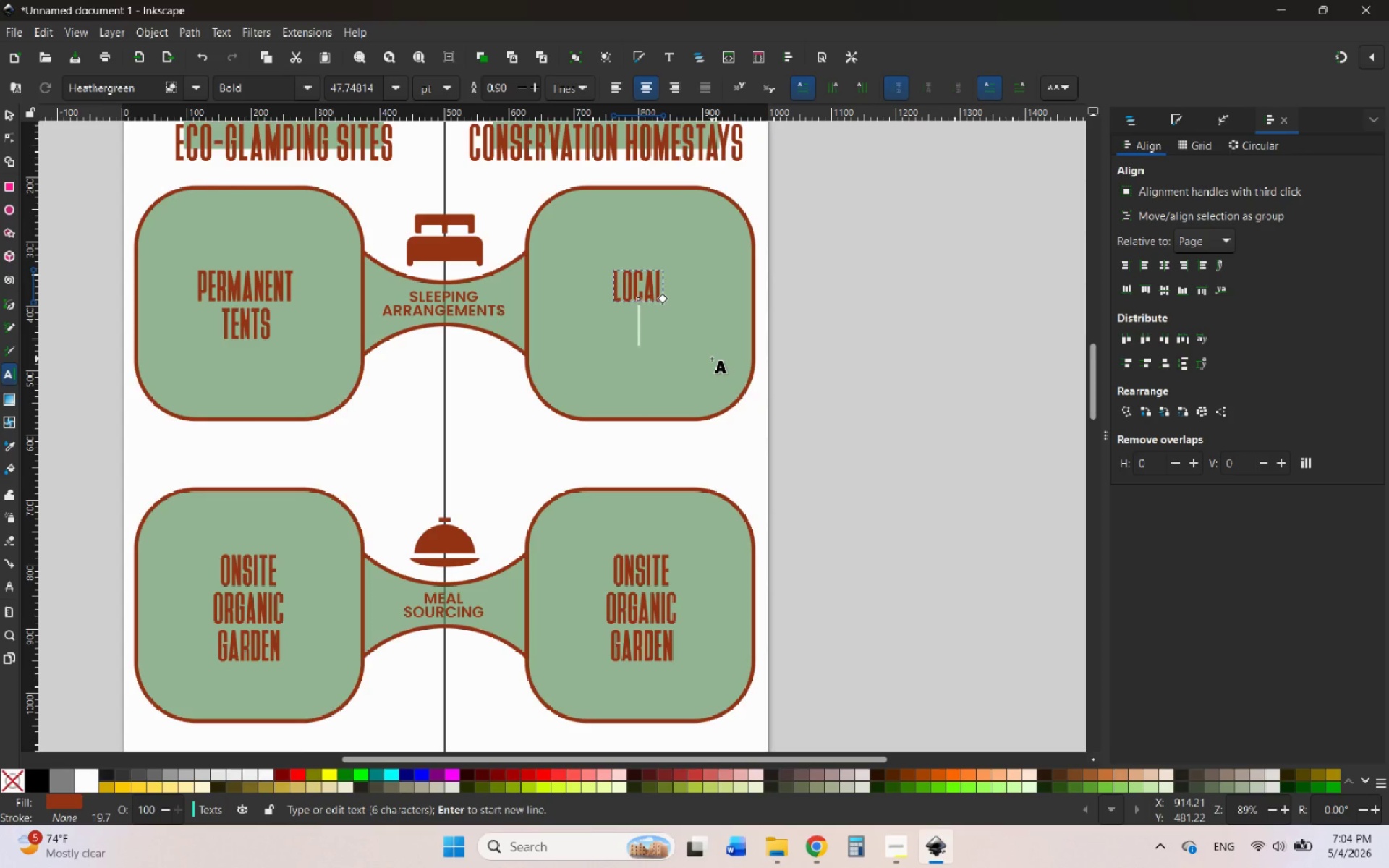 
type(FAMILY )
key(Backspace)
 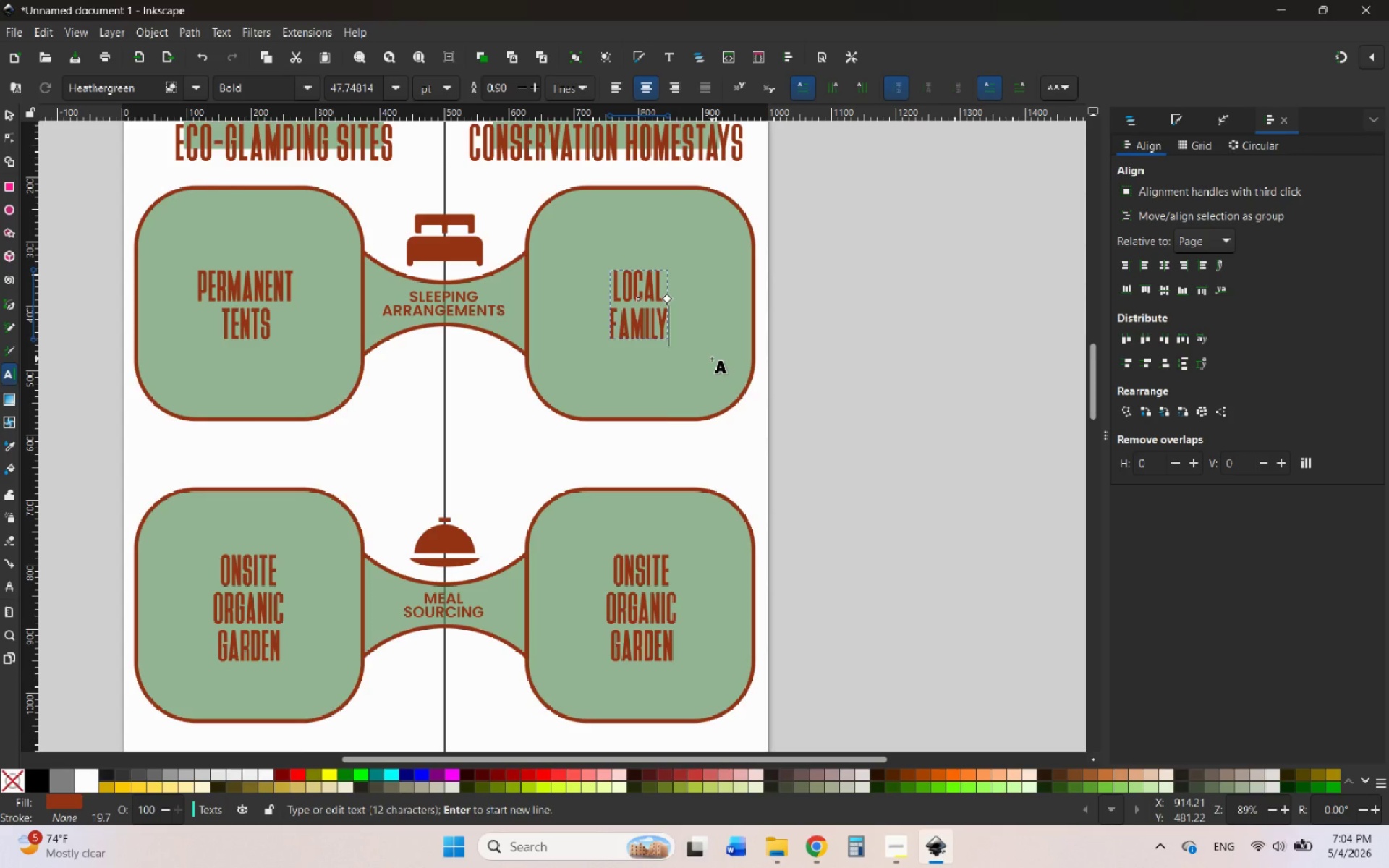 
key(Enter)
 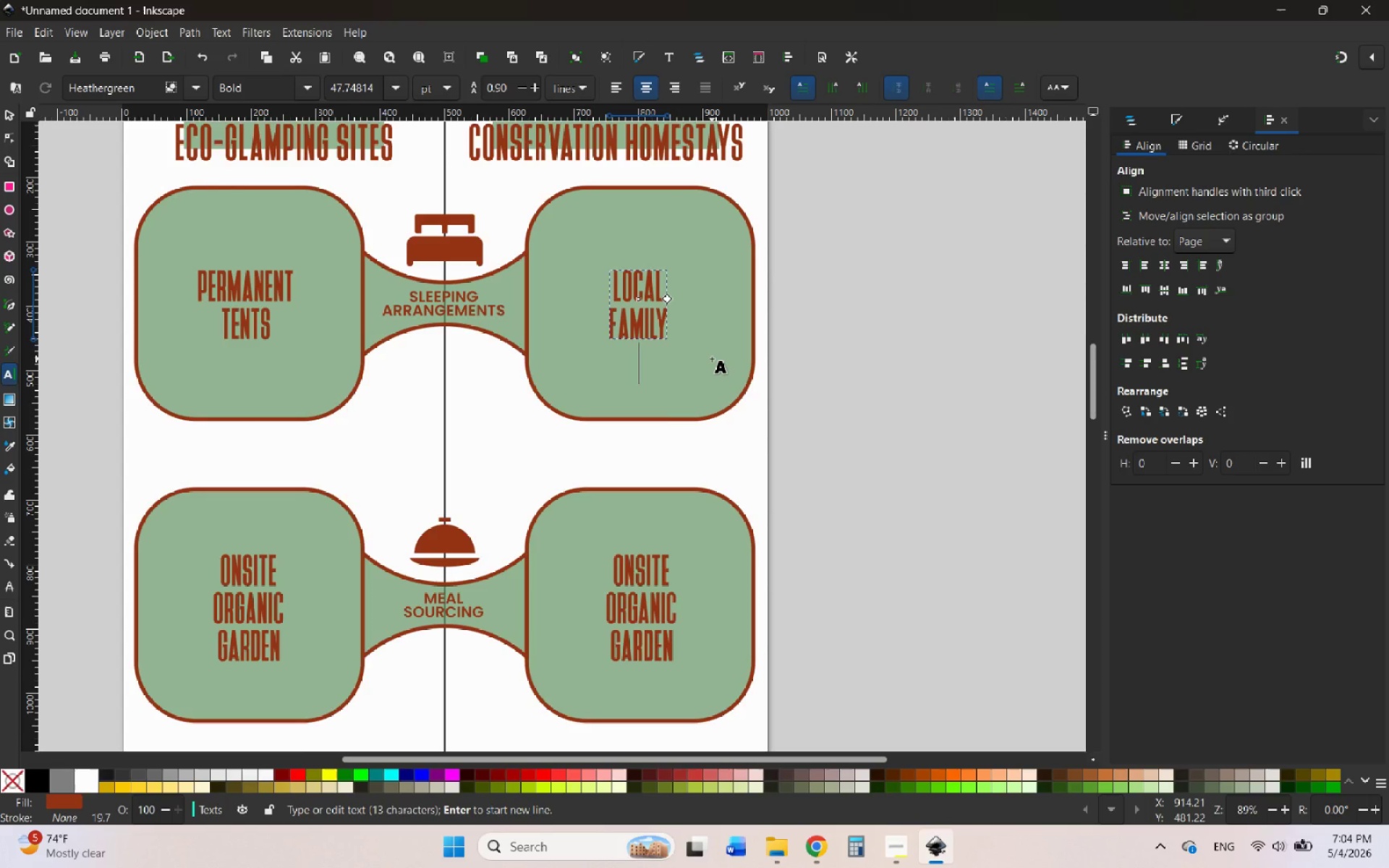 
type(ROOMS)
 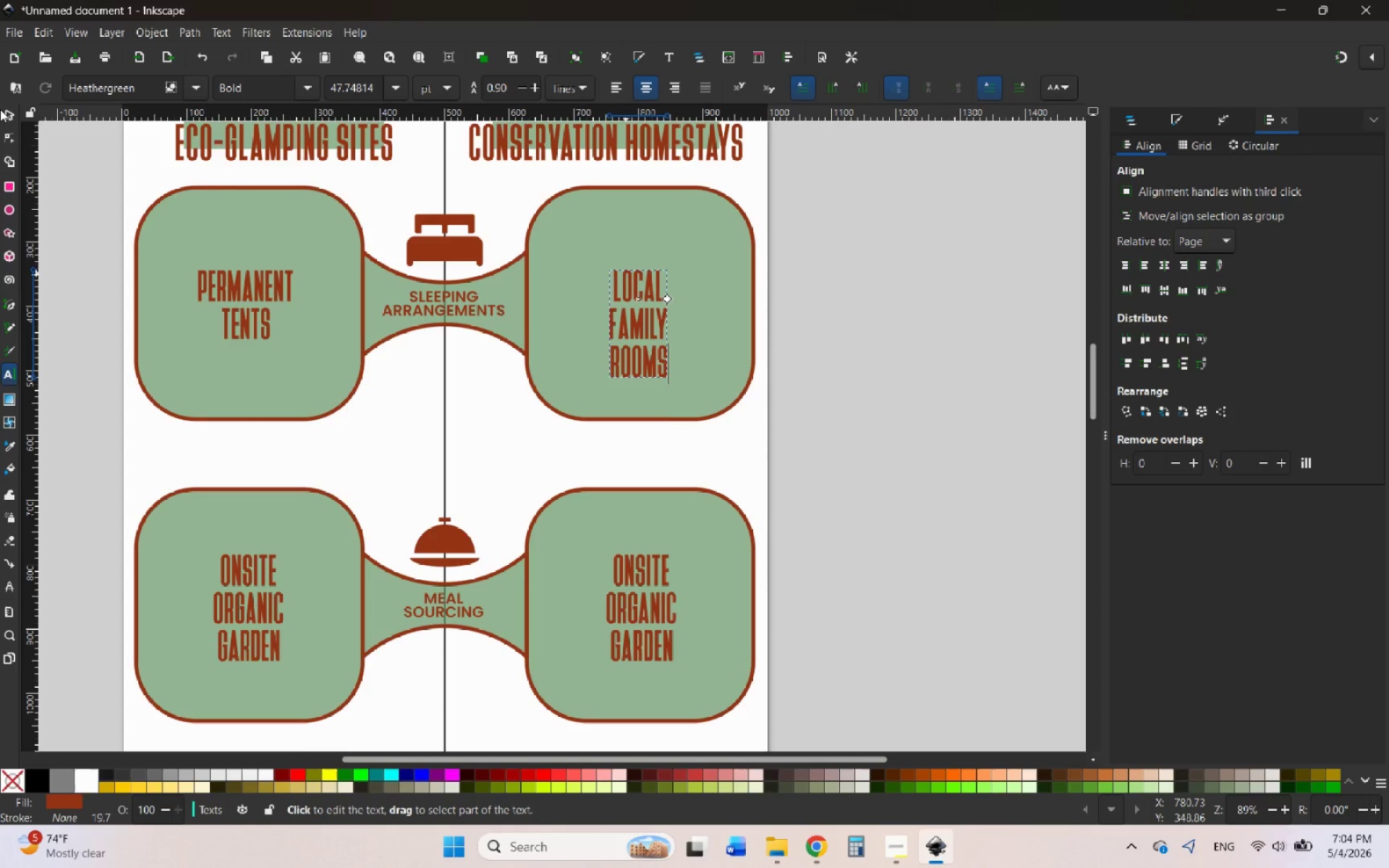 
left_click([9, 110])
 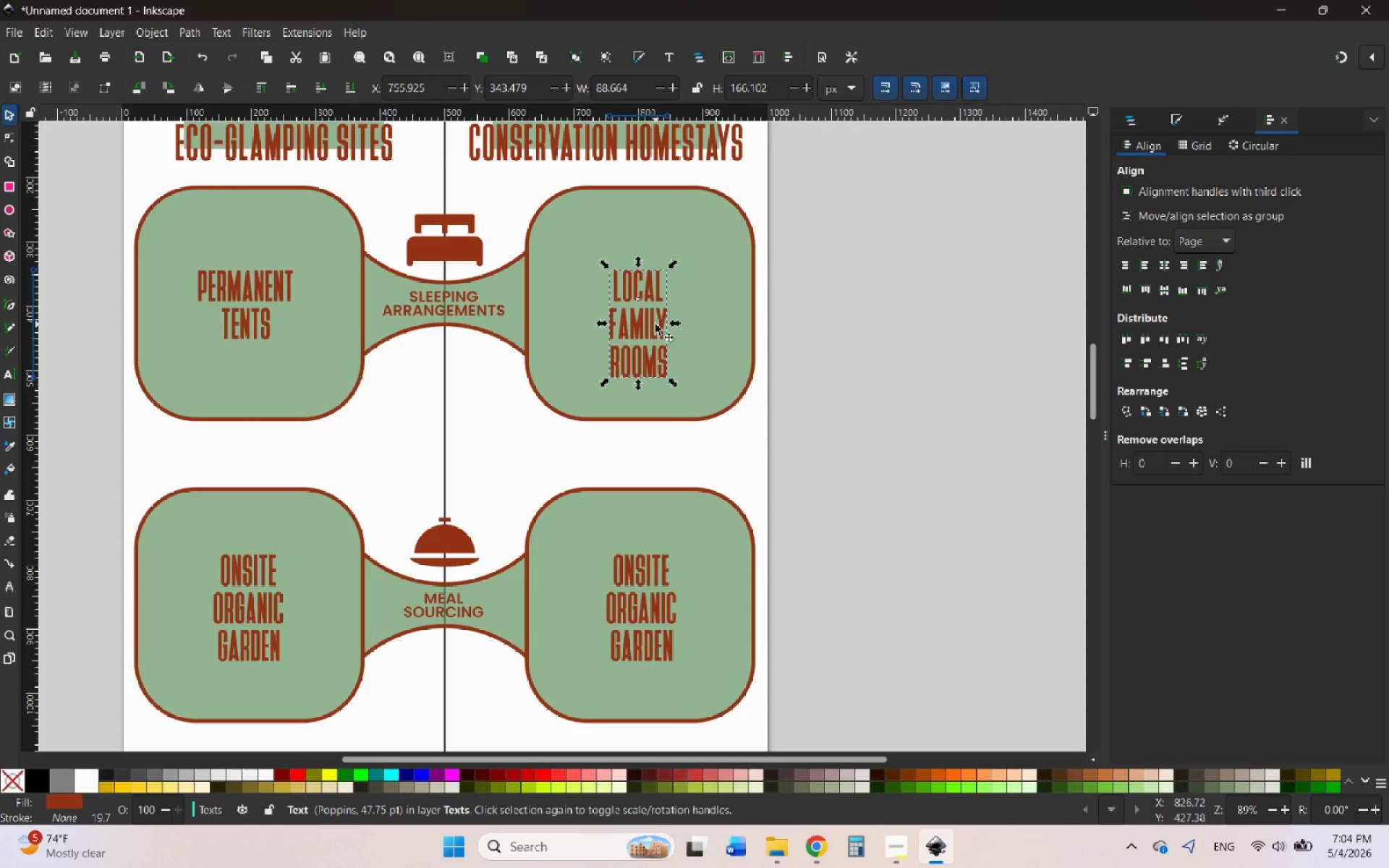 
left_click_drag(start_coordinate=[648, 324], to_coordinate=[652, 298])
 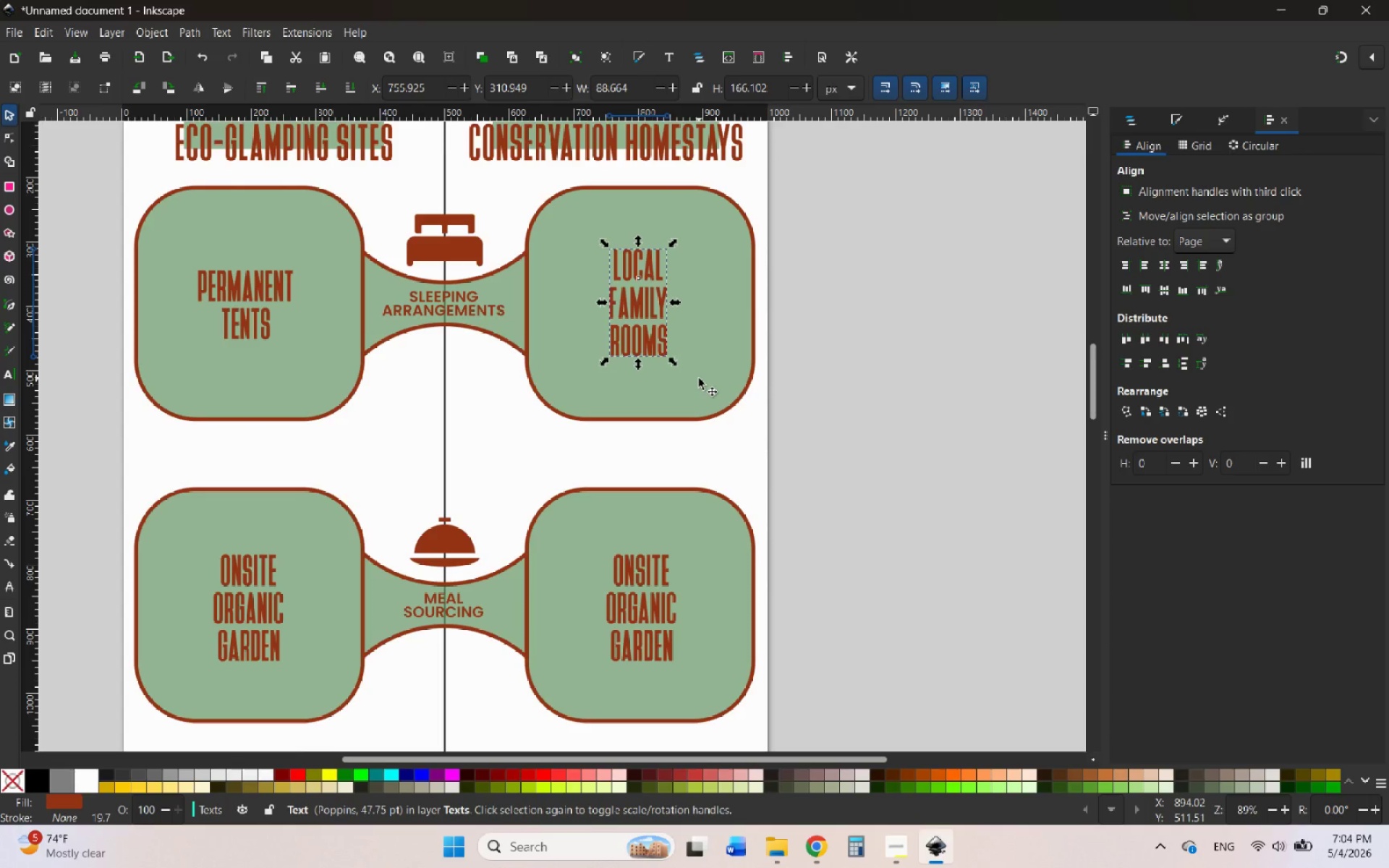 
hold_key(key=ControlLeft, duration=2.72)
 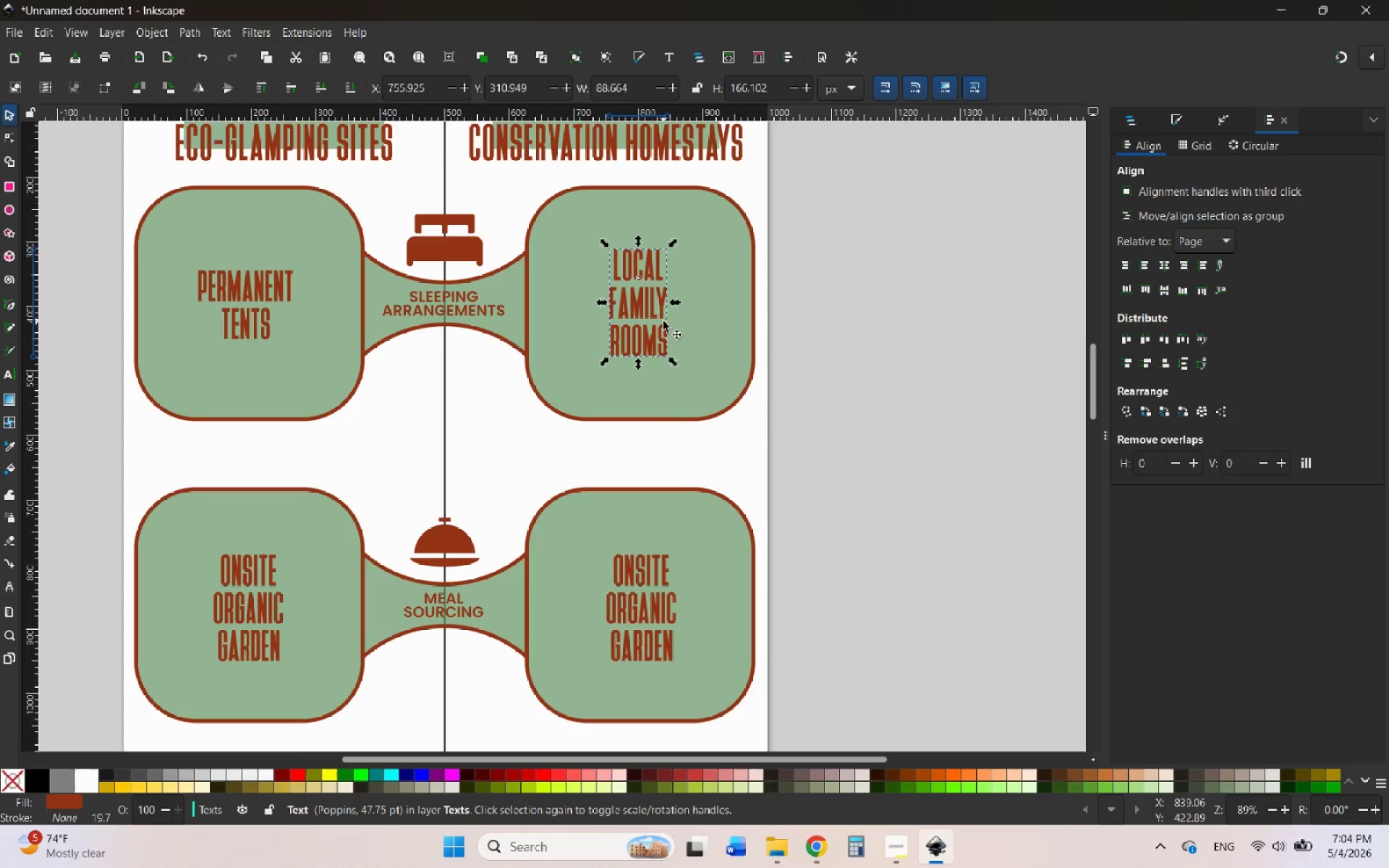 
left_click_drag(start_coordinate=[653, 310], to_coordinate=[657, 312])
 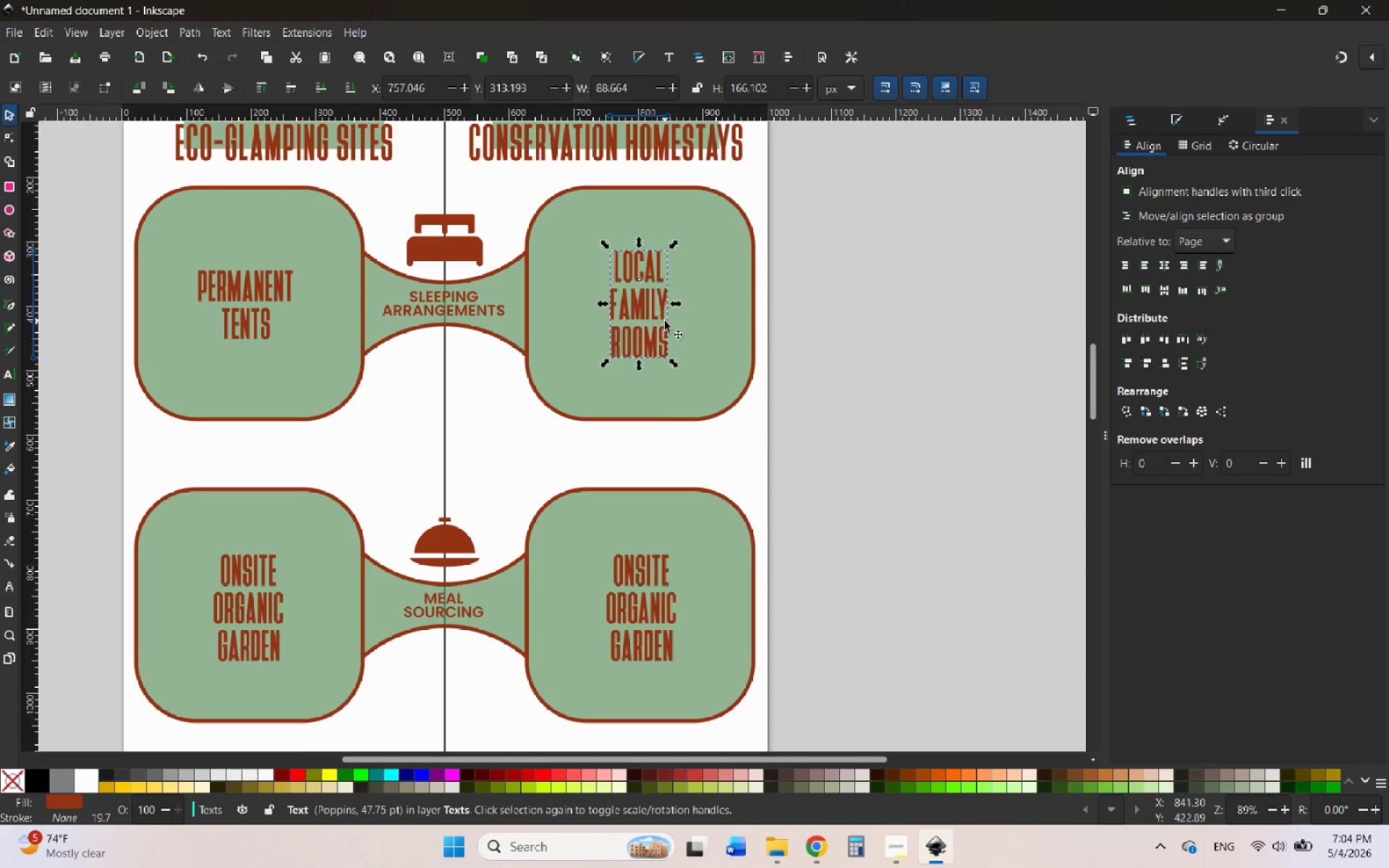 
scroll: coordinate [666, 322], scroll_direction: down, amount: 1.0
 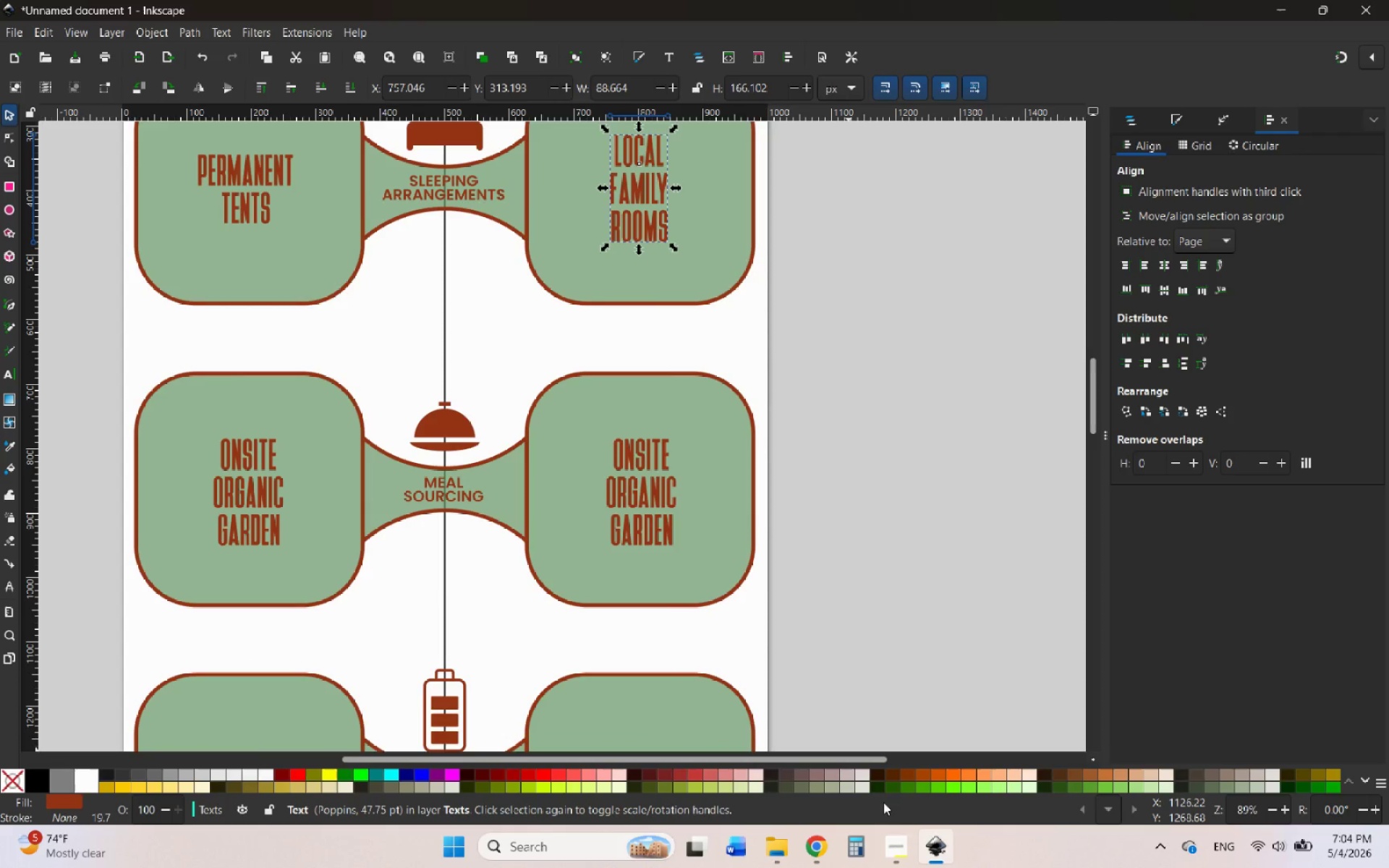 
left_click([887, 851])